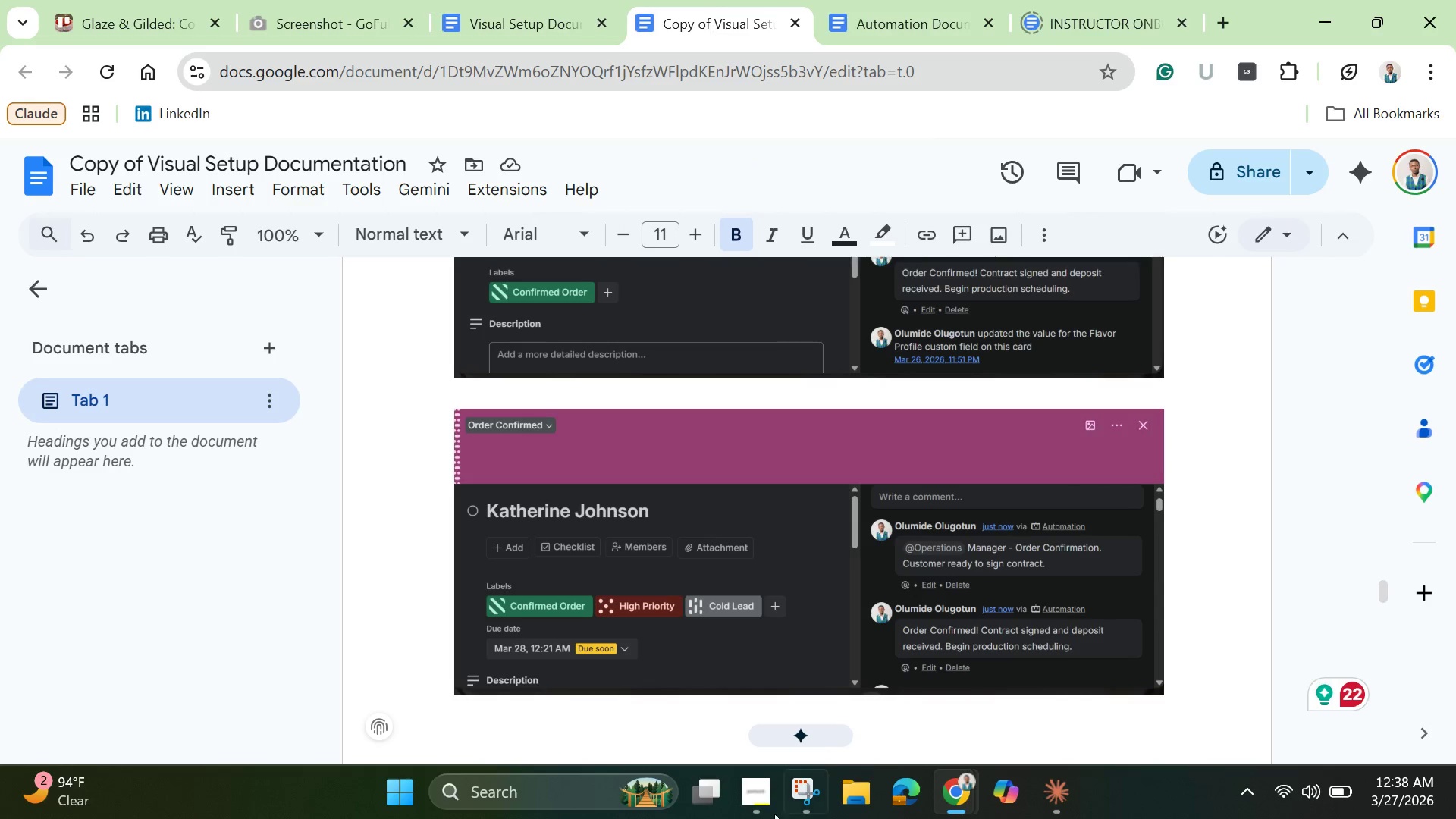 
left_click([751, 792])